 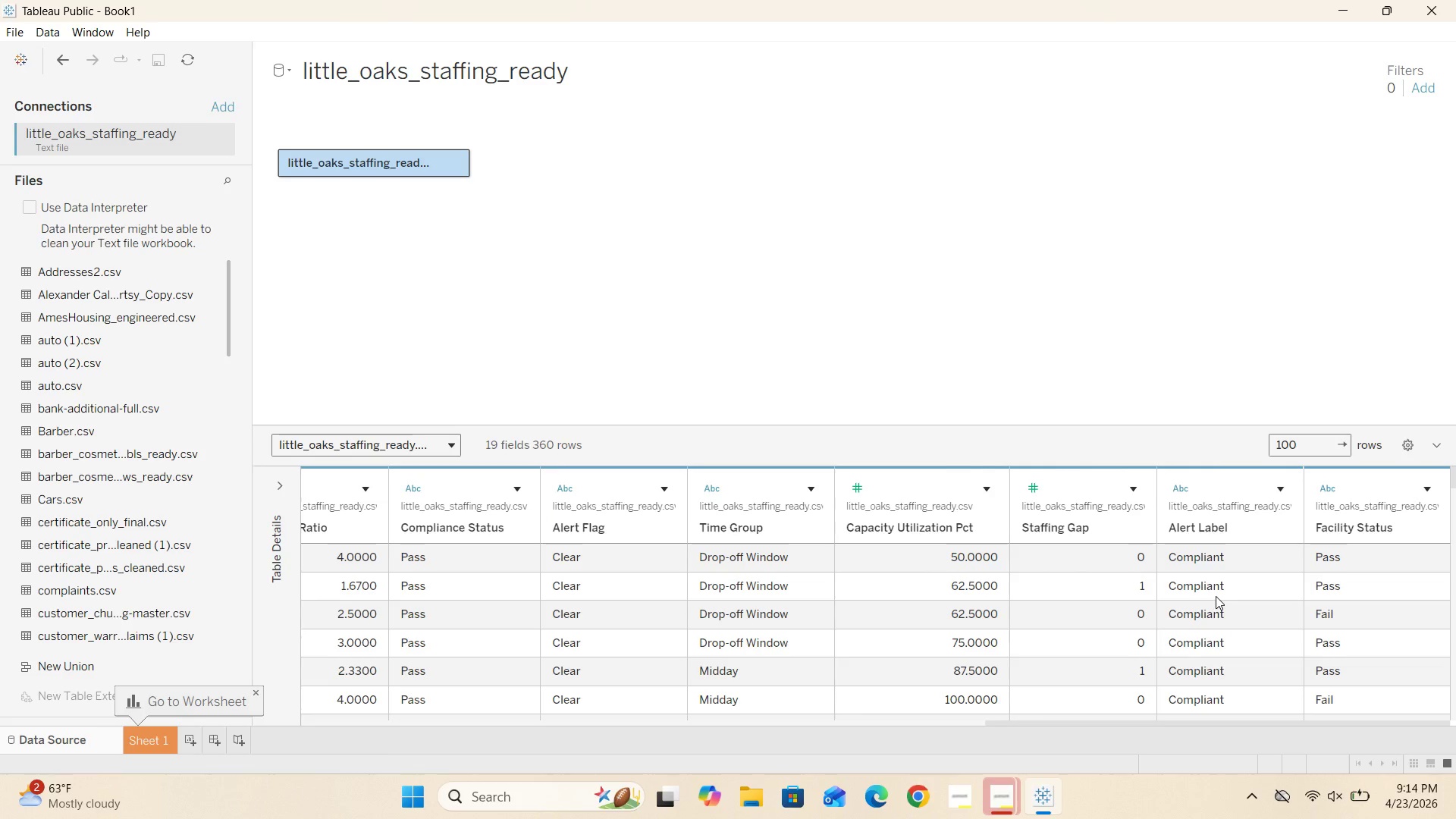 
left_click_drag(start_coordinate=[1186, 722], to_coordinate=[1198, 722])
 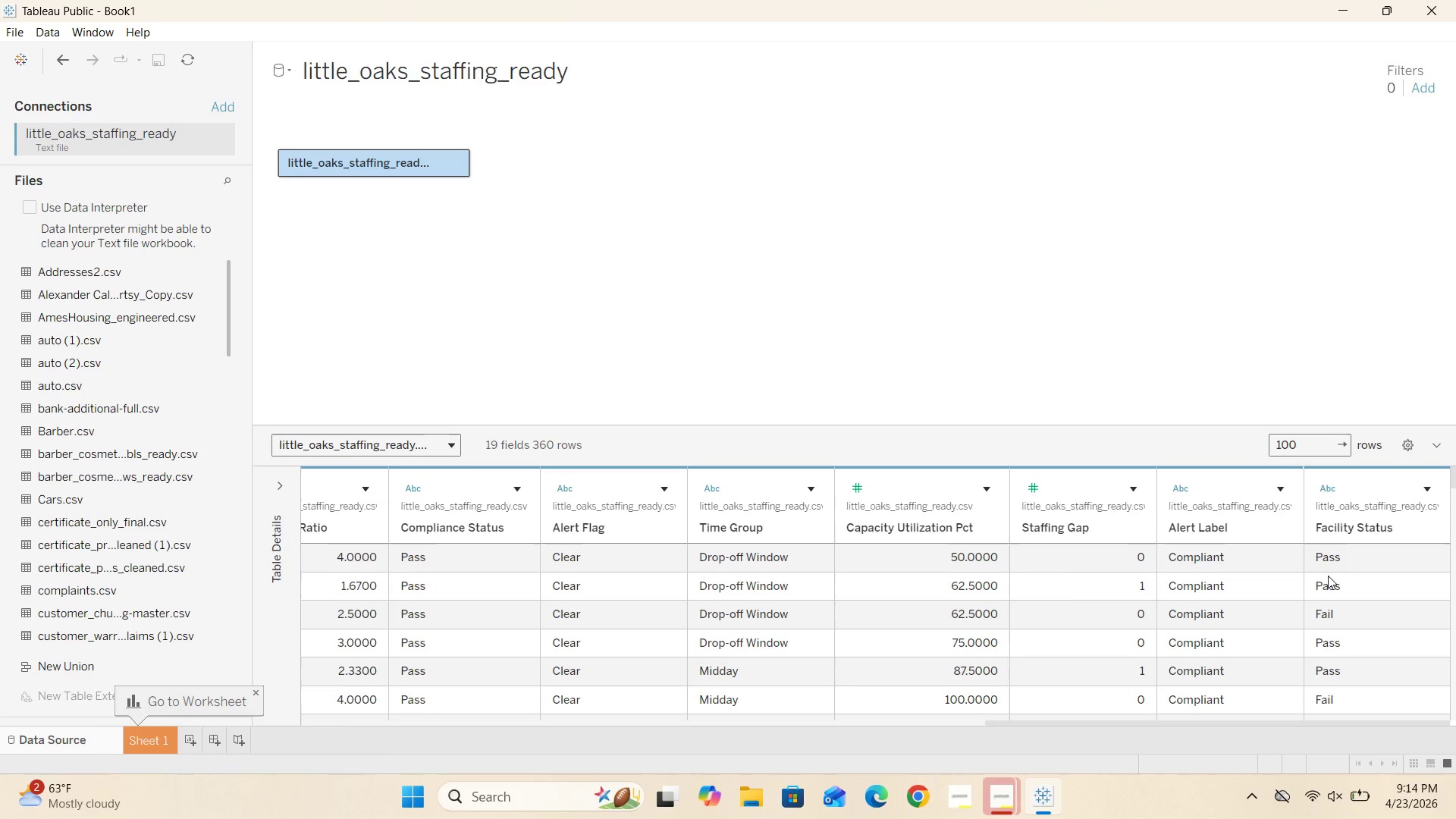 
scroll: coordinate [1254, 618], scroll_direction: down, amount: 14.0
 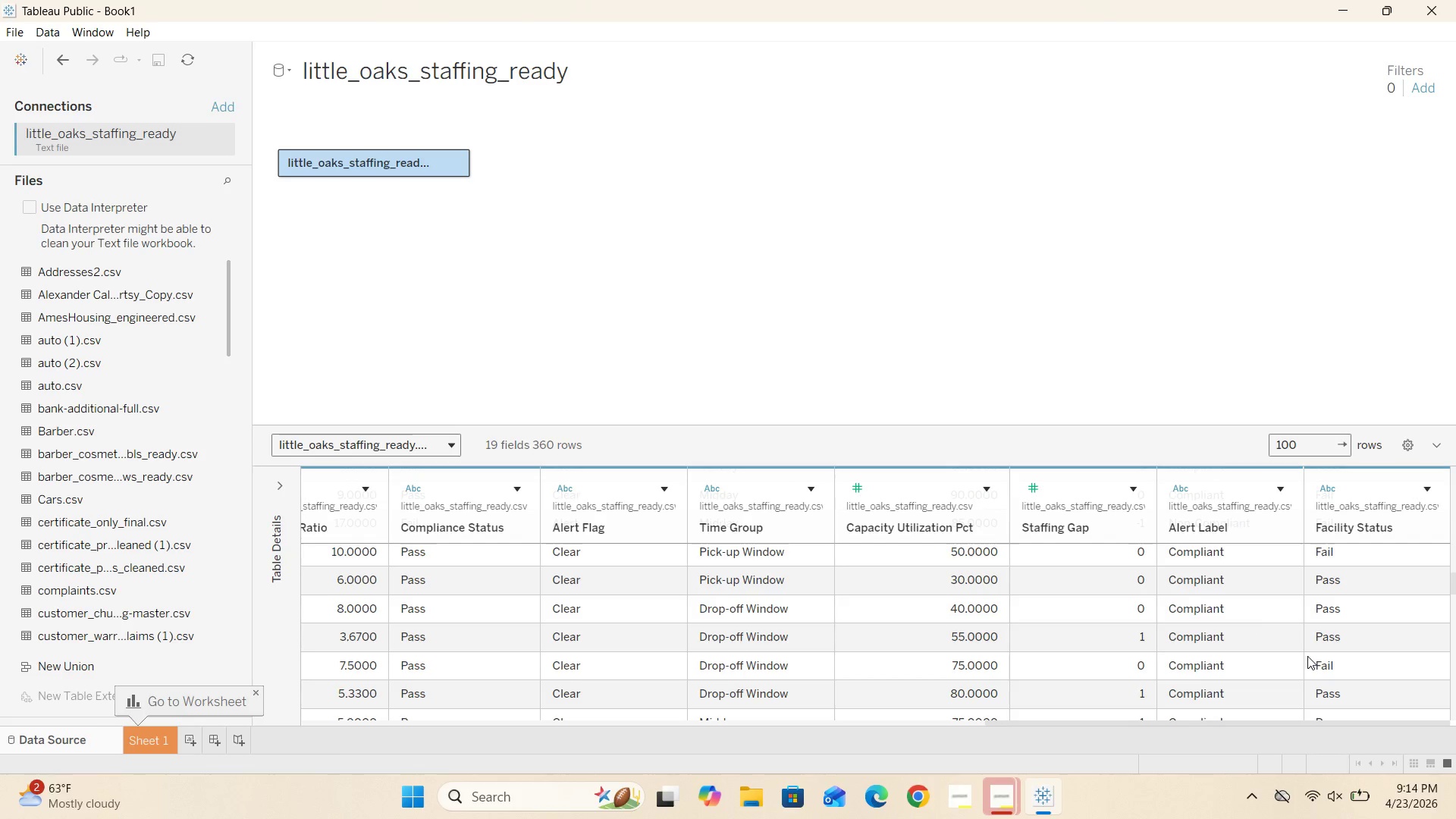 
wait(7.3)
 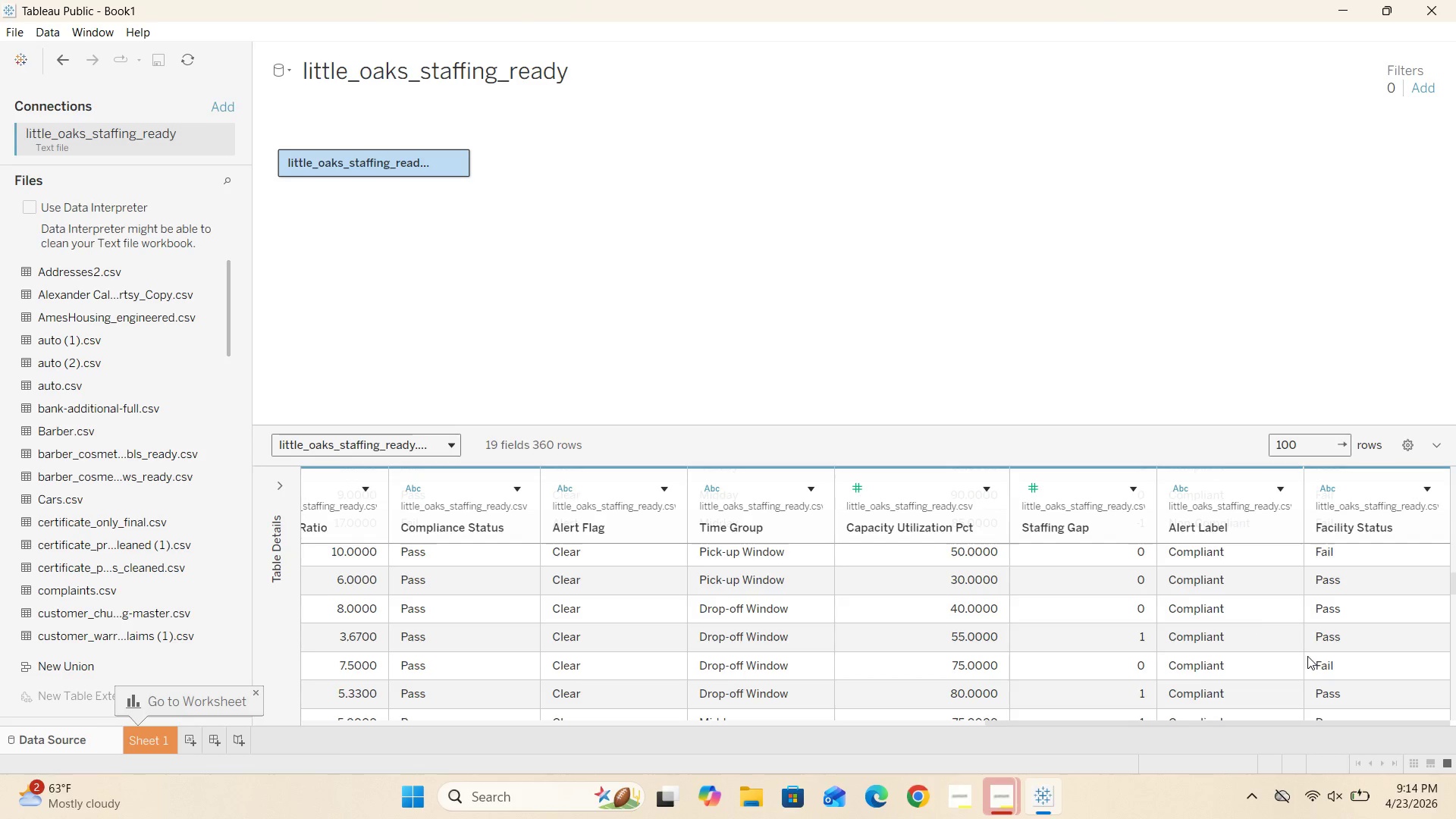 
left_click_drag(start_coordinate=[1241, 717], to_coordinate=[1257, 717])
 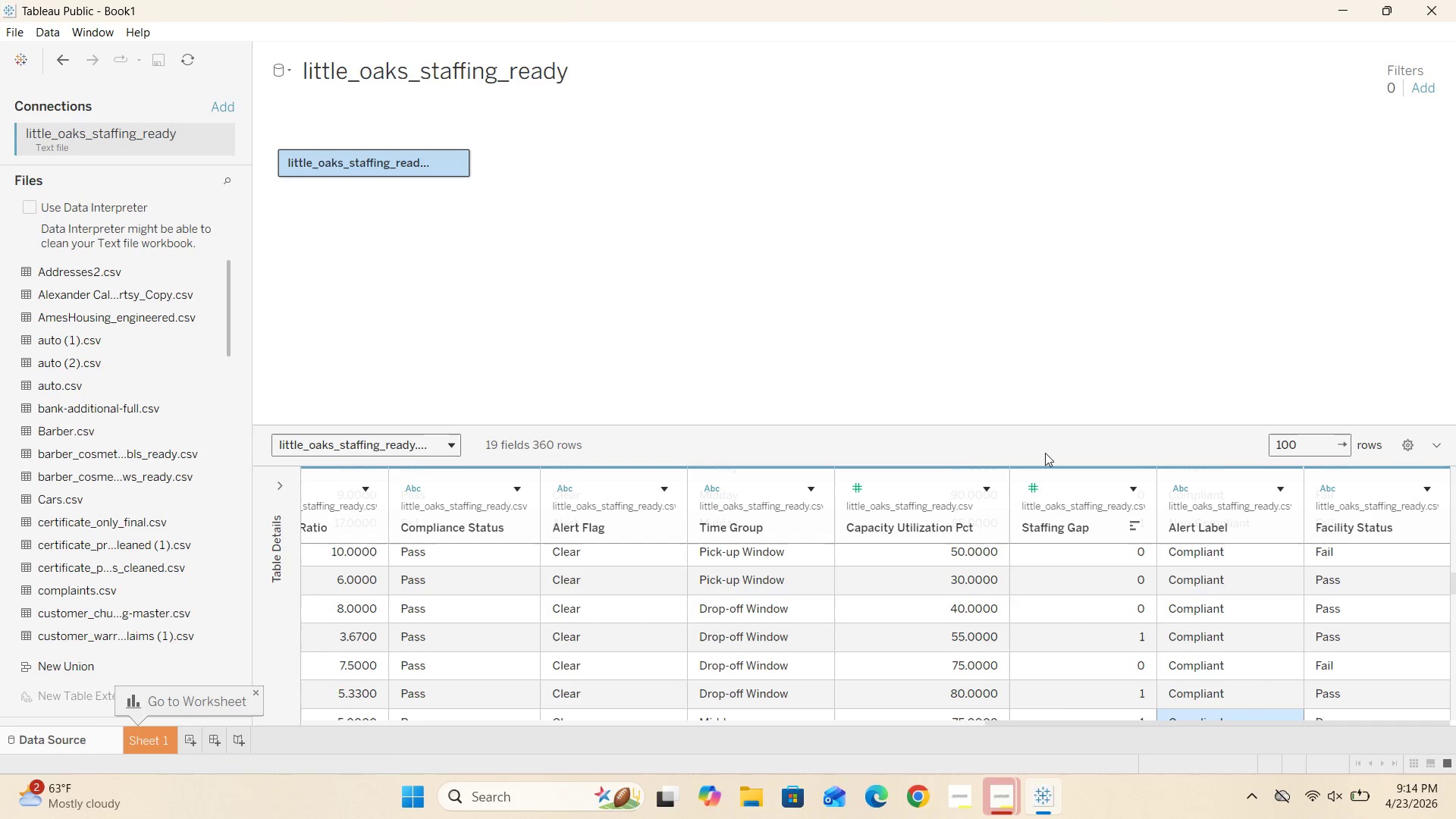 
left_click([1028, 398])
 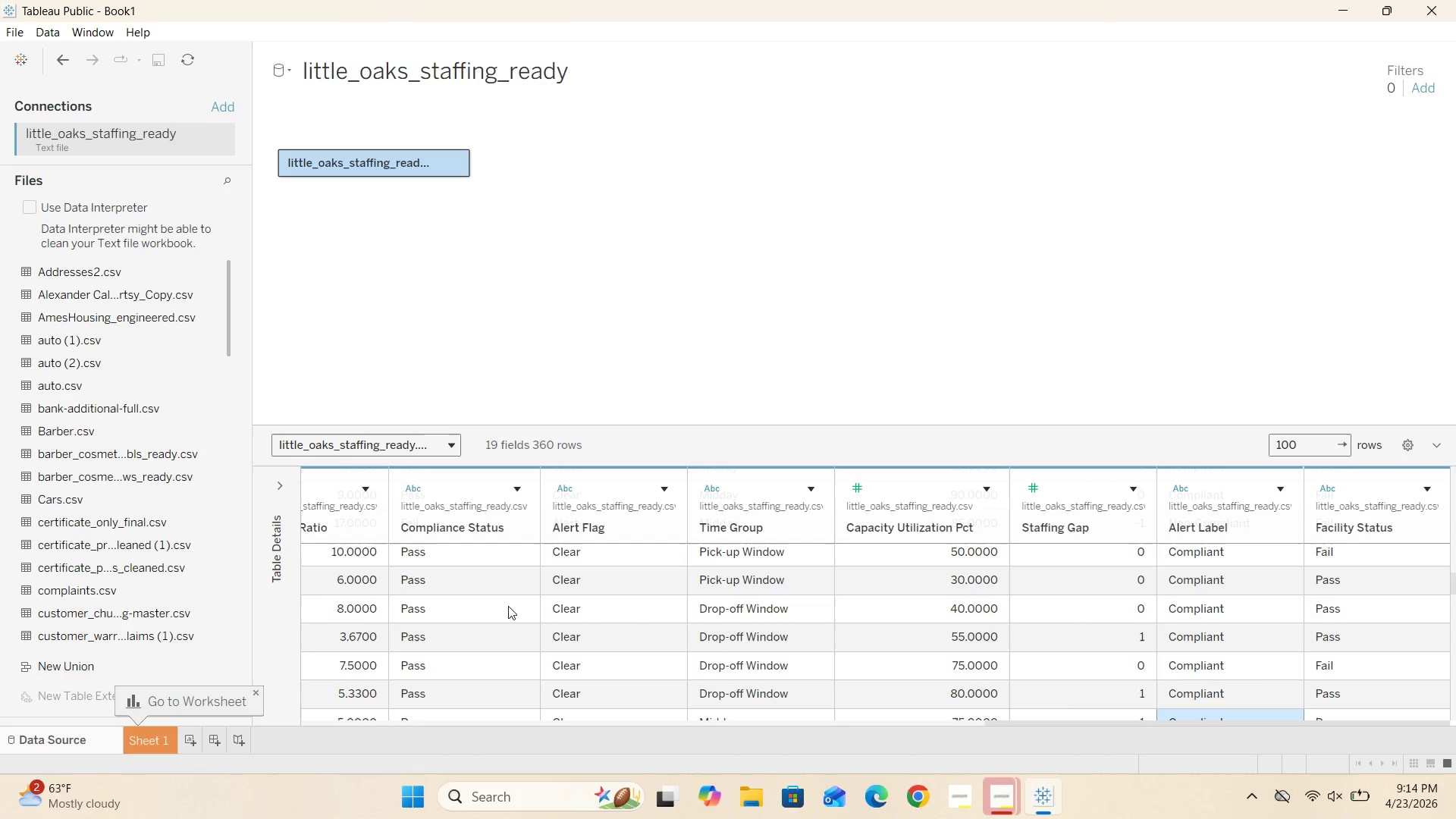 
scroll: coordinate [857, 603], scroll_direction: up, amount: 1.0
 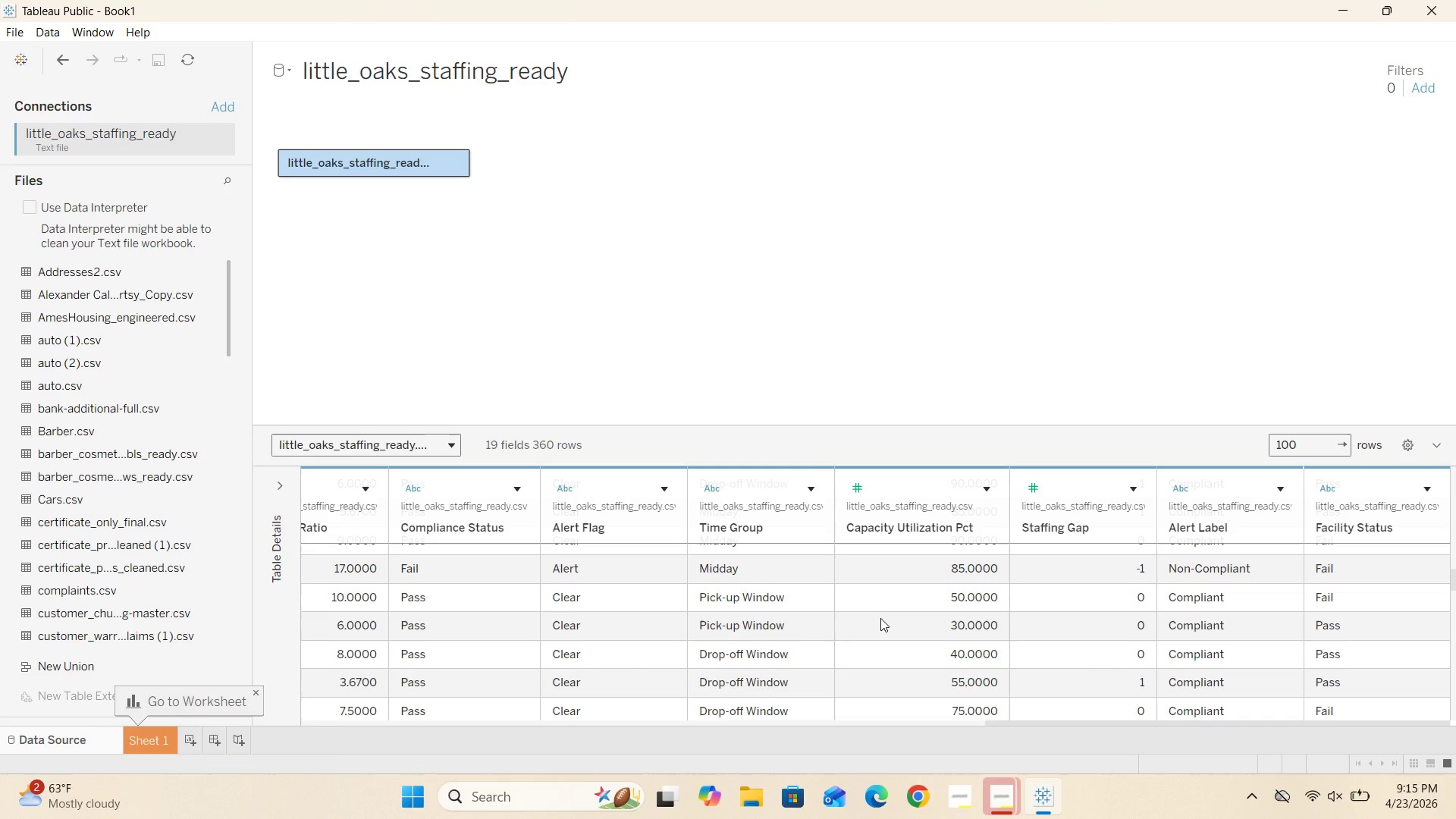 
wait(48.0)
 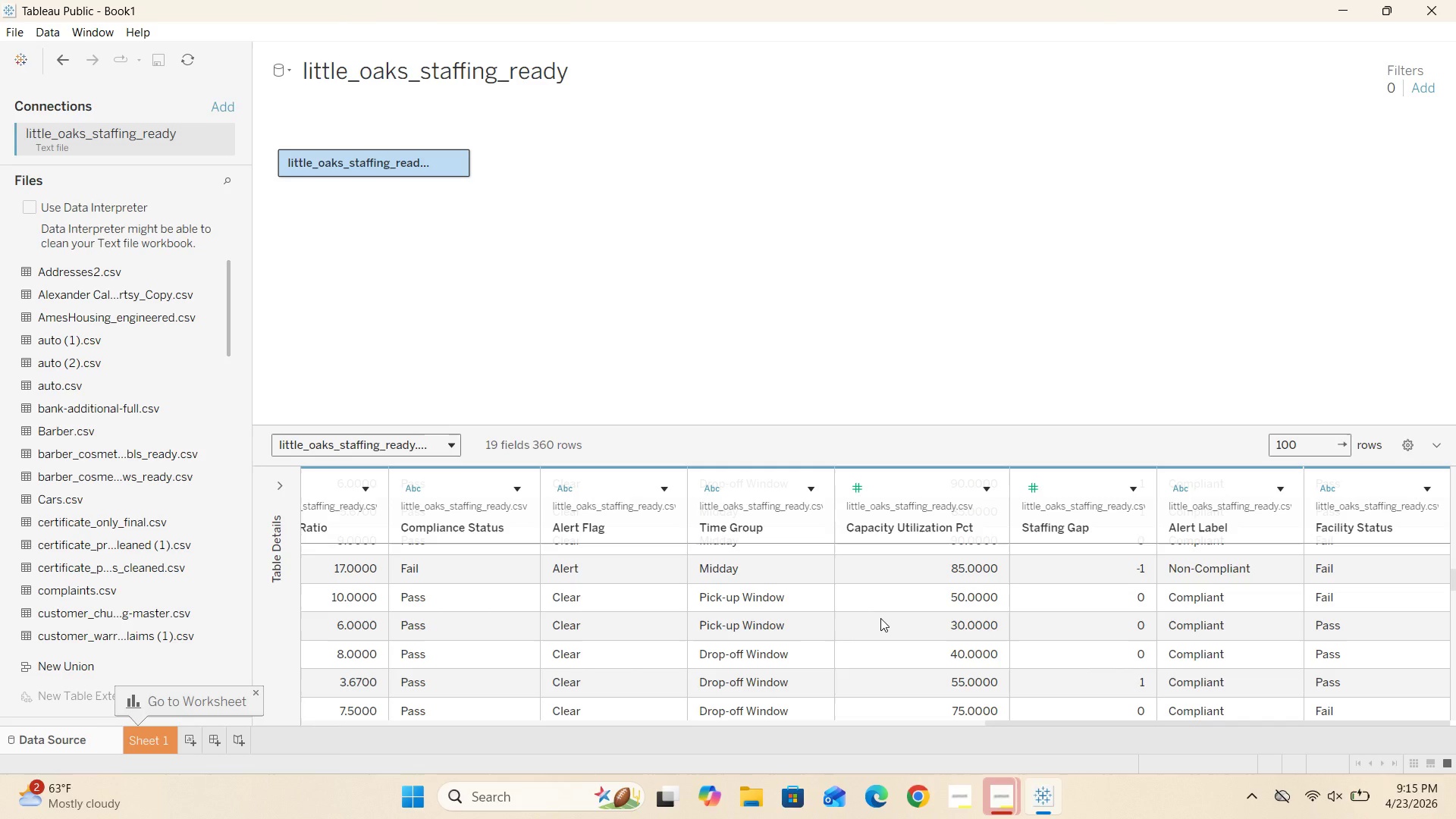 
scroll: coordinate [858, 574], scroll_direction: up, amount: 1.0
 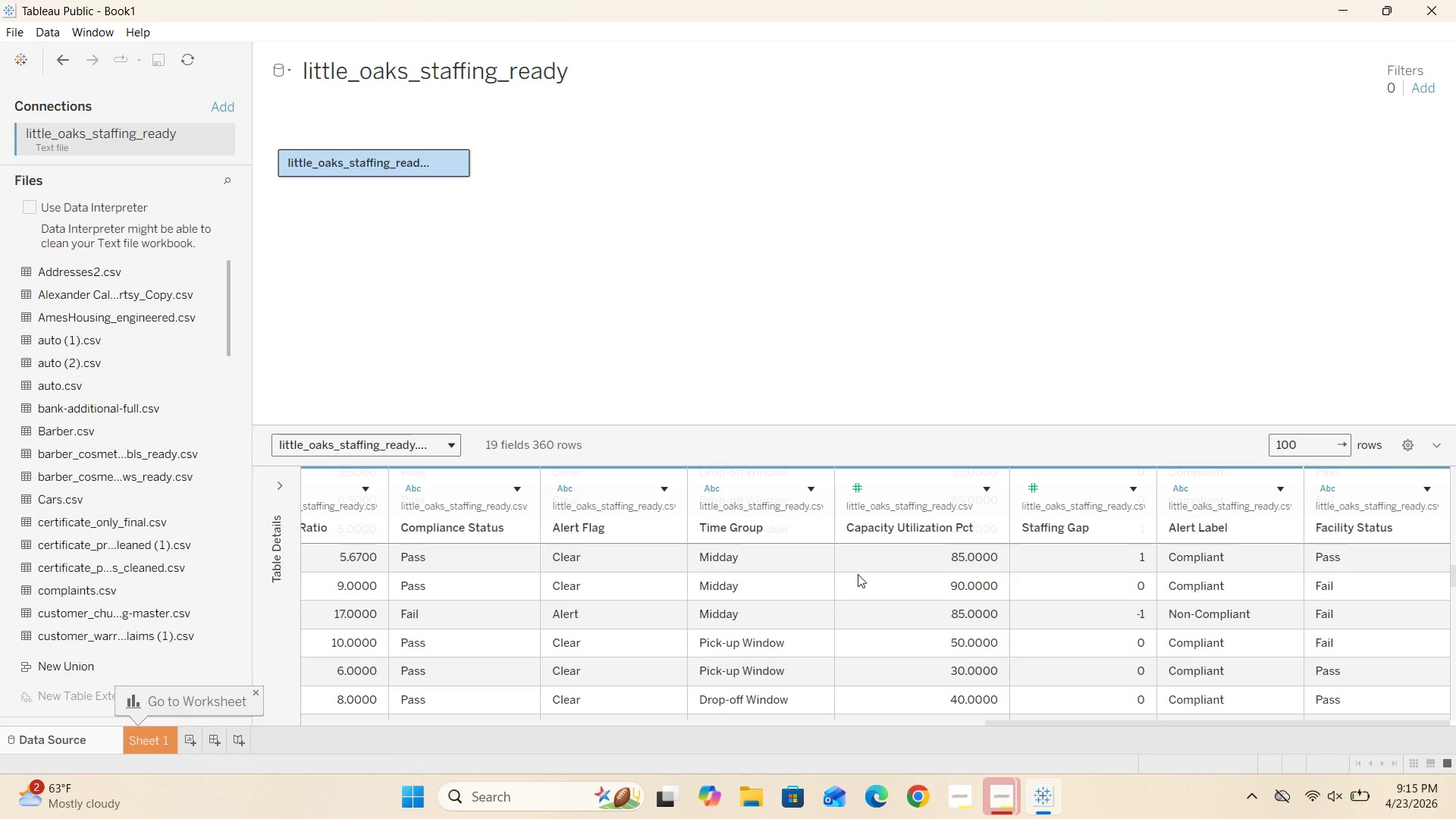 
wait(38.98)
 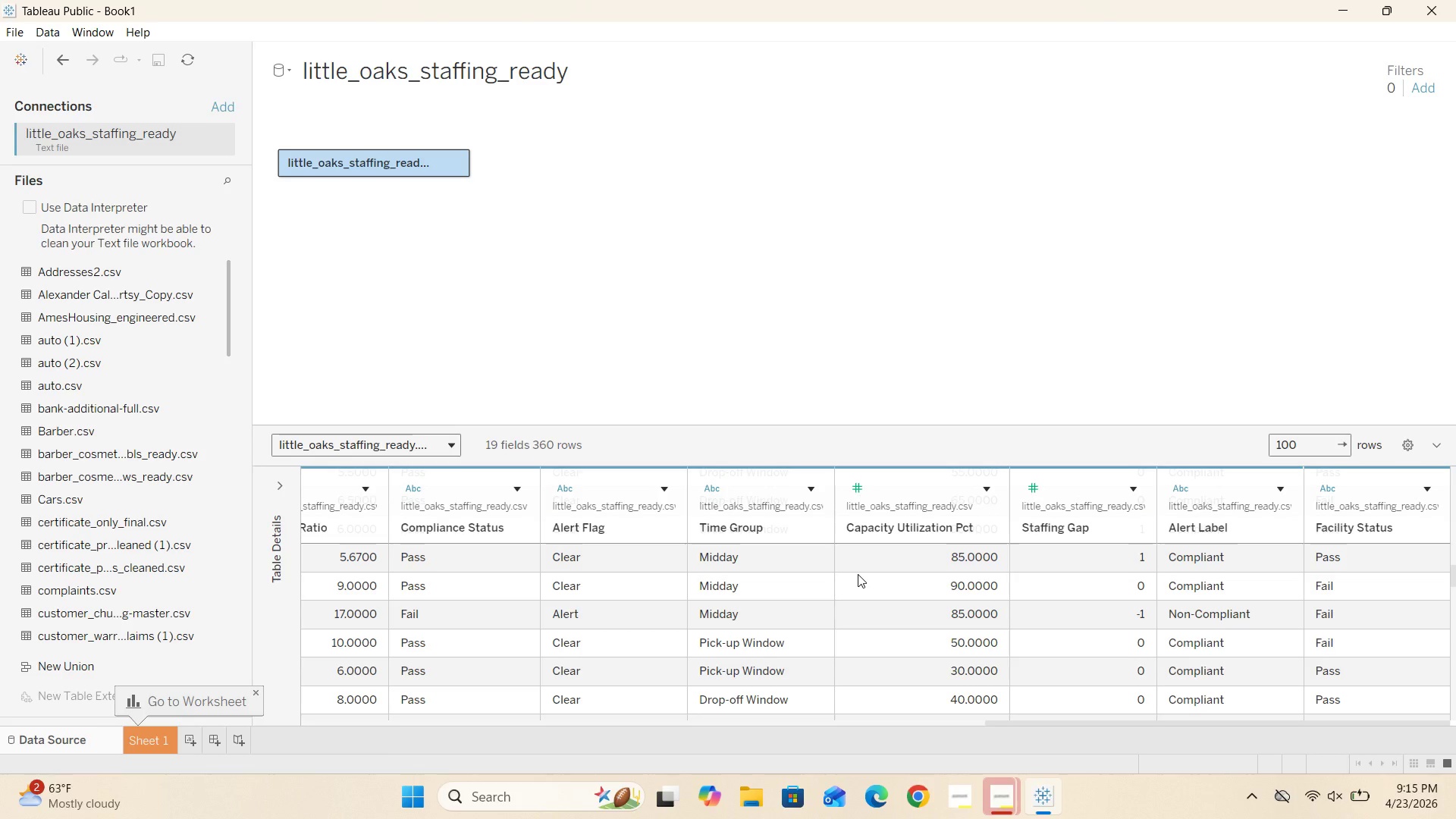 
left_click([1033, 710])